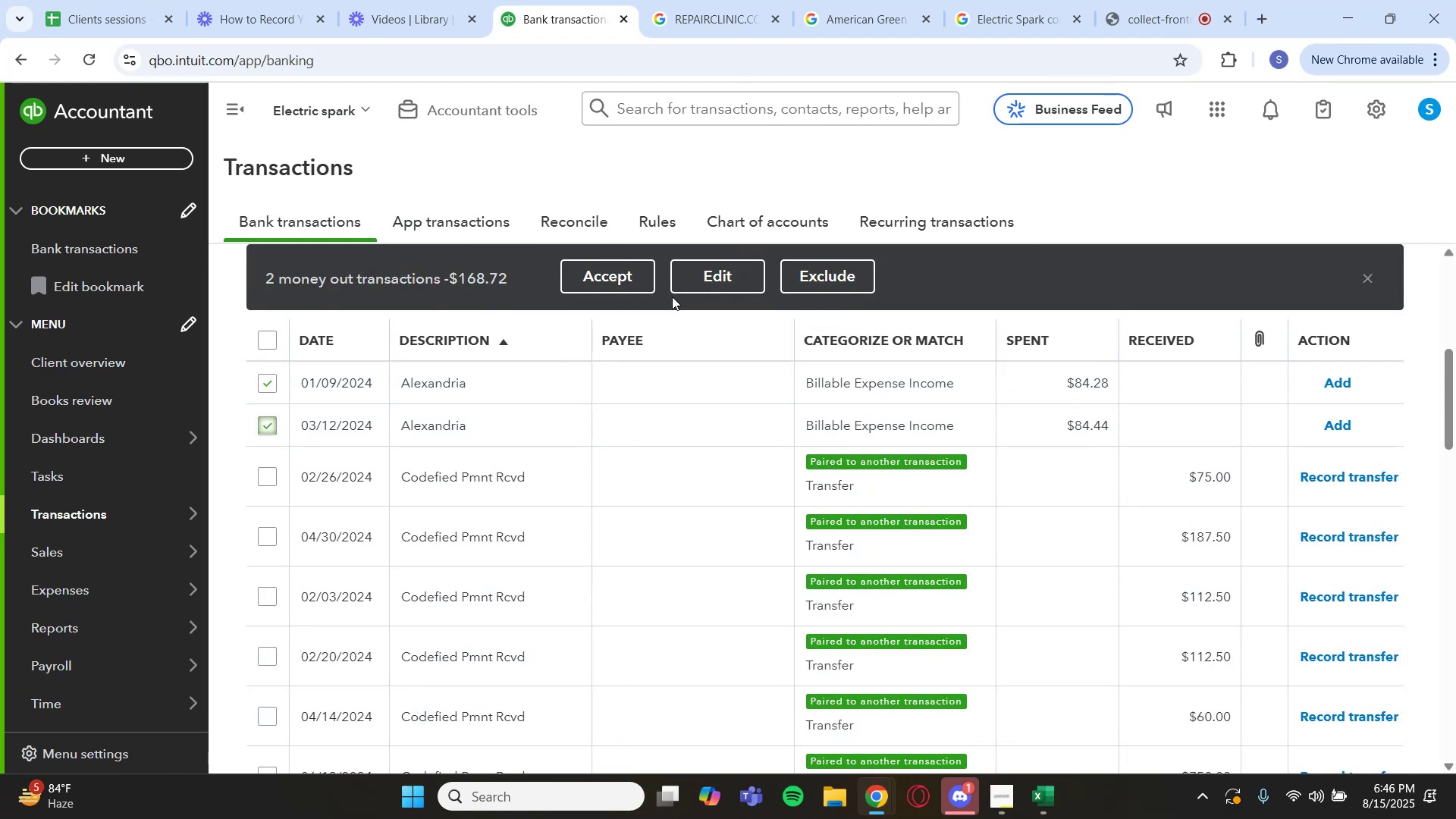 
left_click([704, 283])
 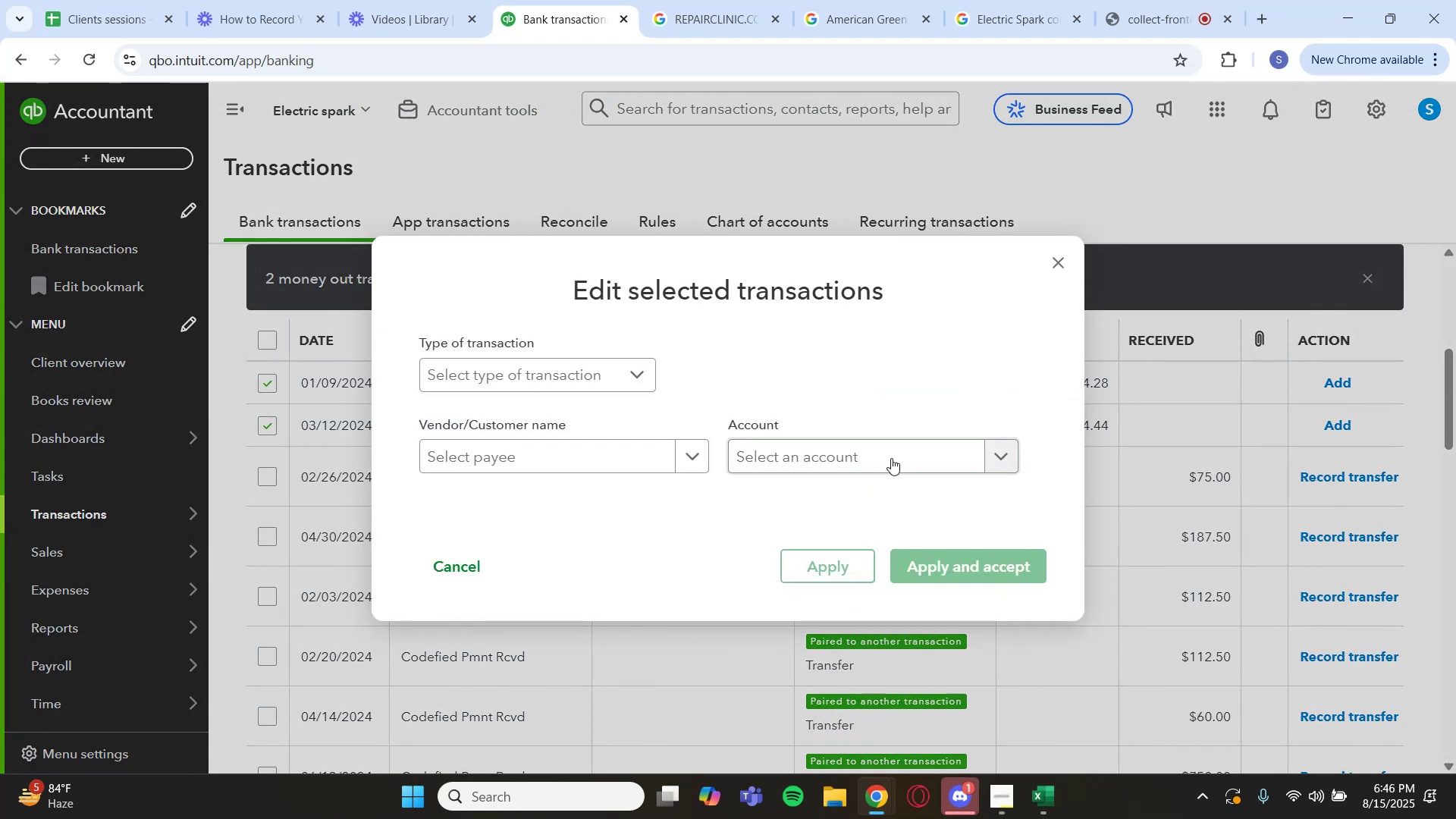 
left_click([999, 457])
 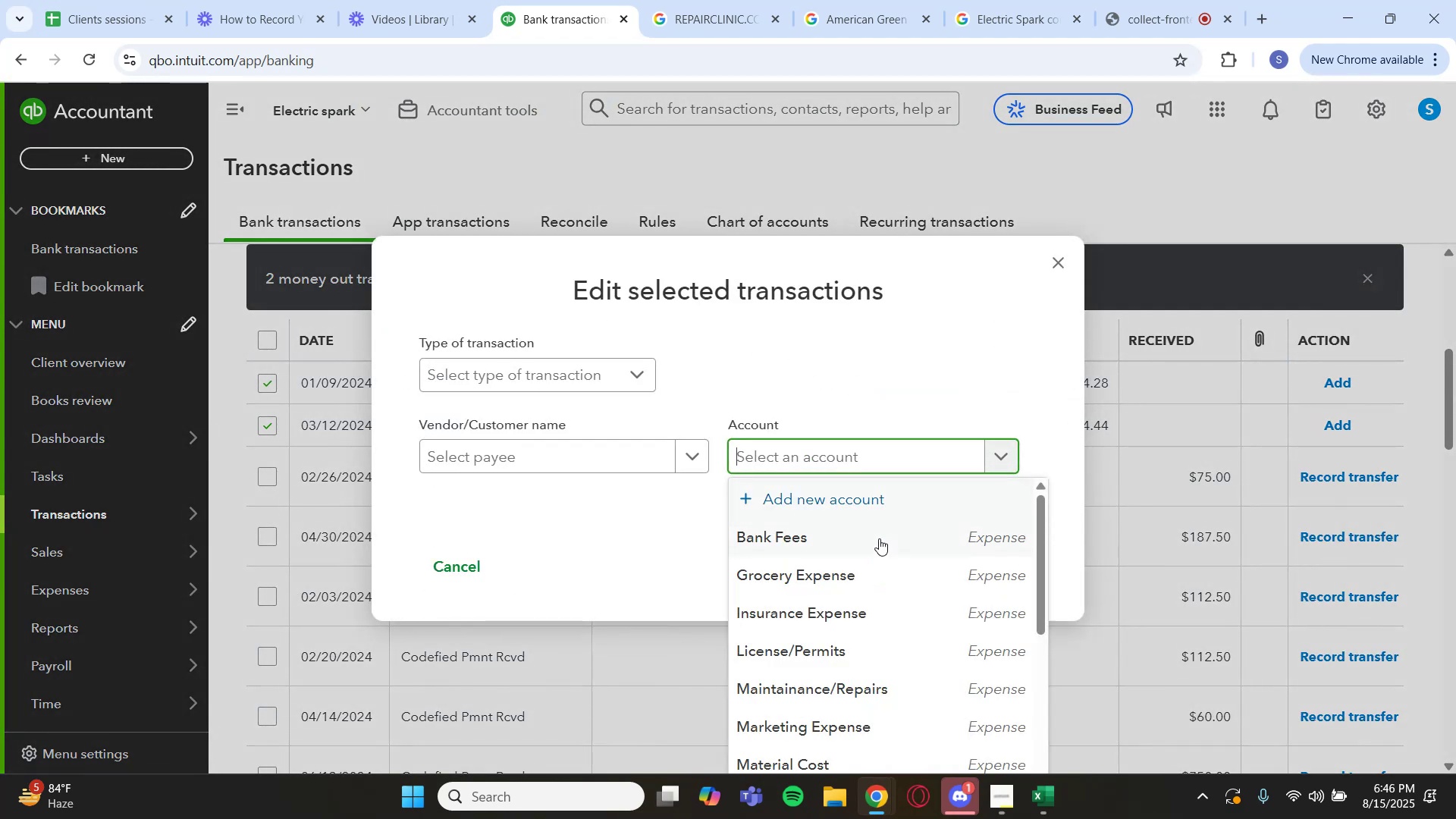 
scroll: coordinate [873, 653], scroll_direction: down, amount: 5.0
 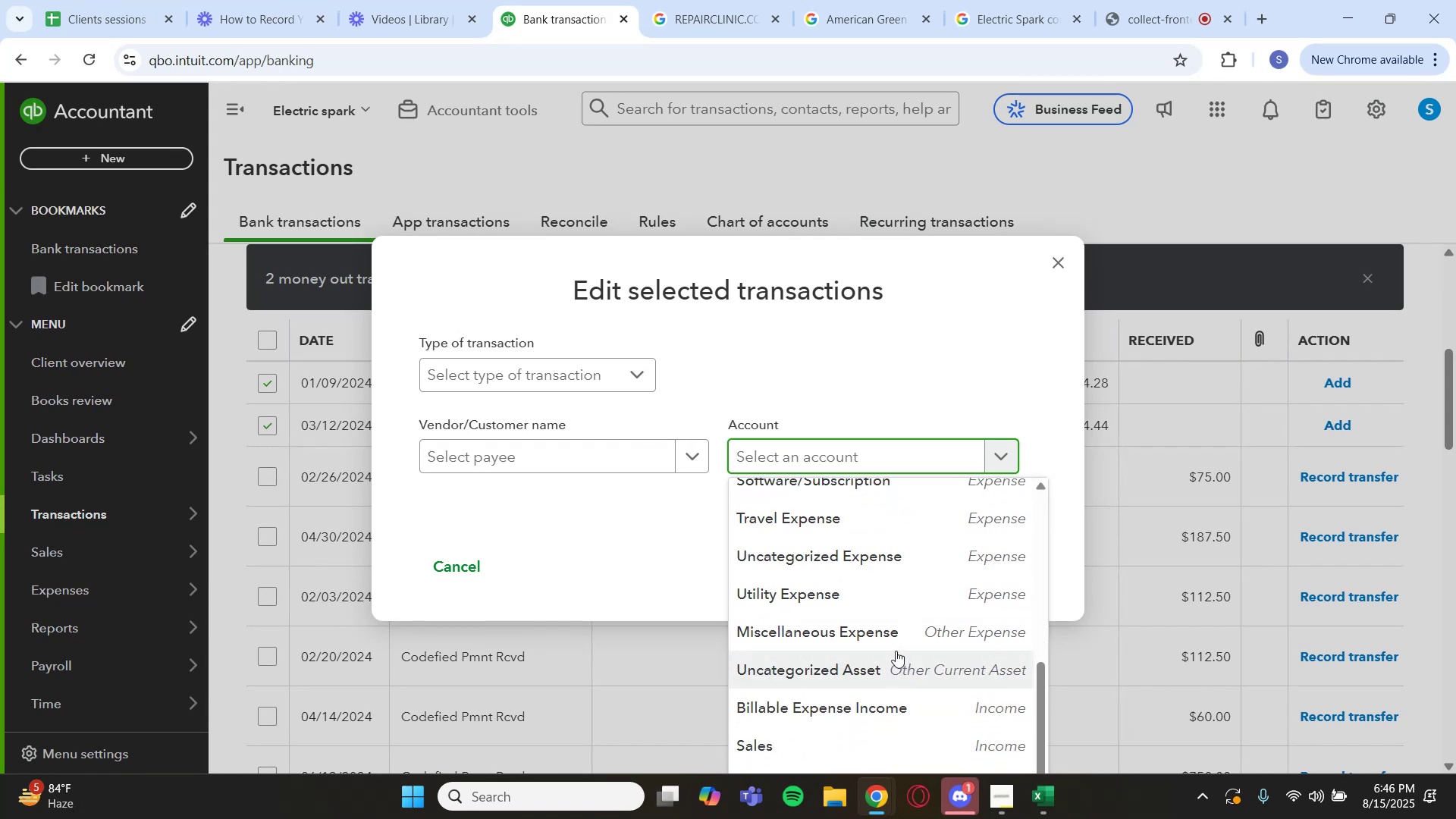 
left_click([883, 641])
 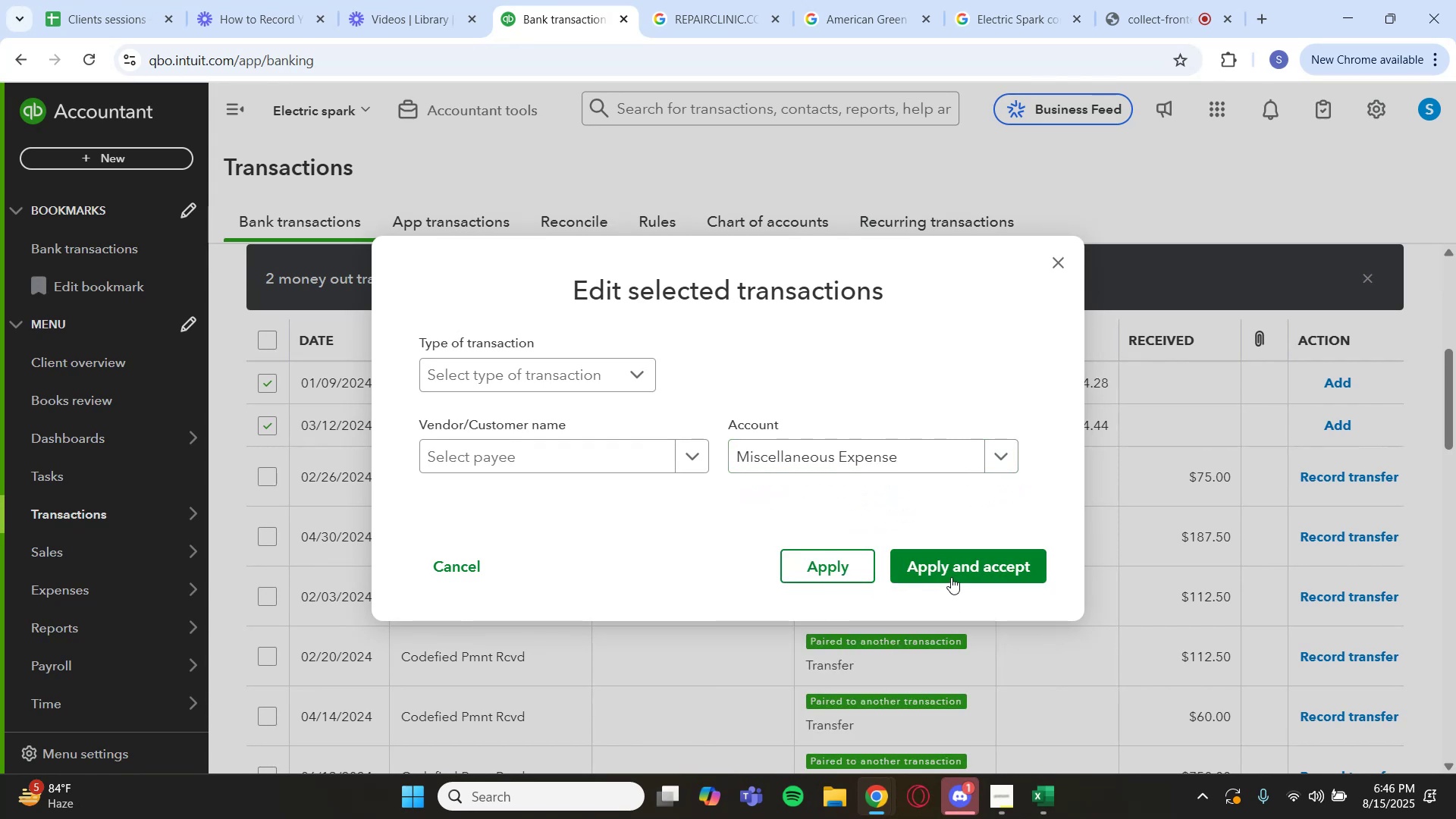 
left_click([951, 577])
 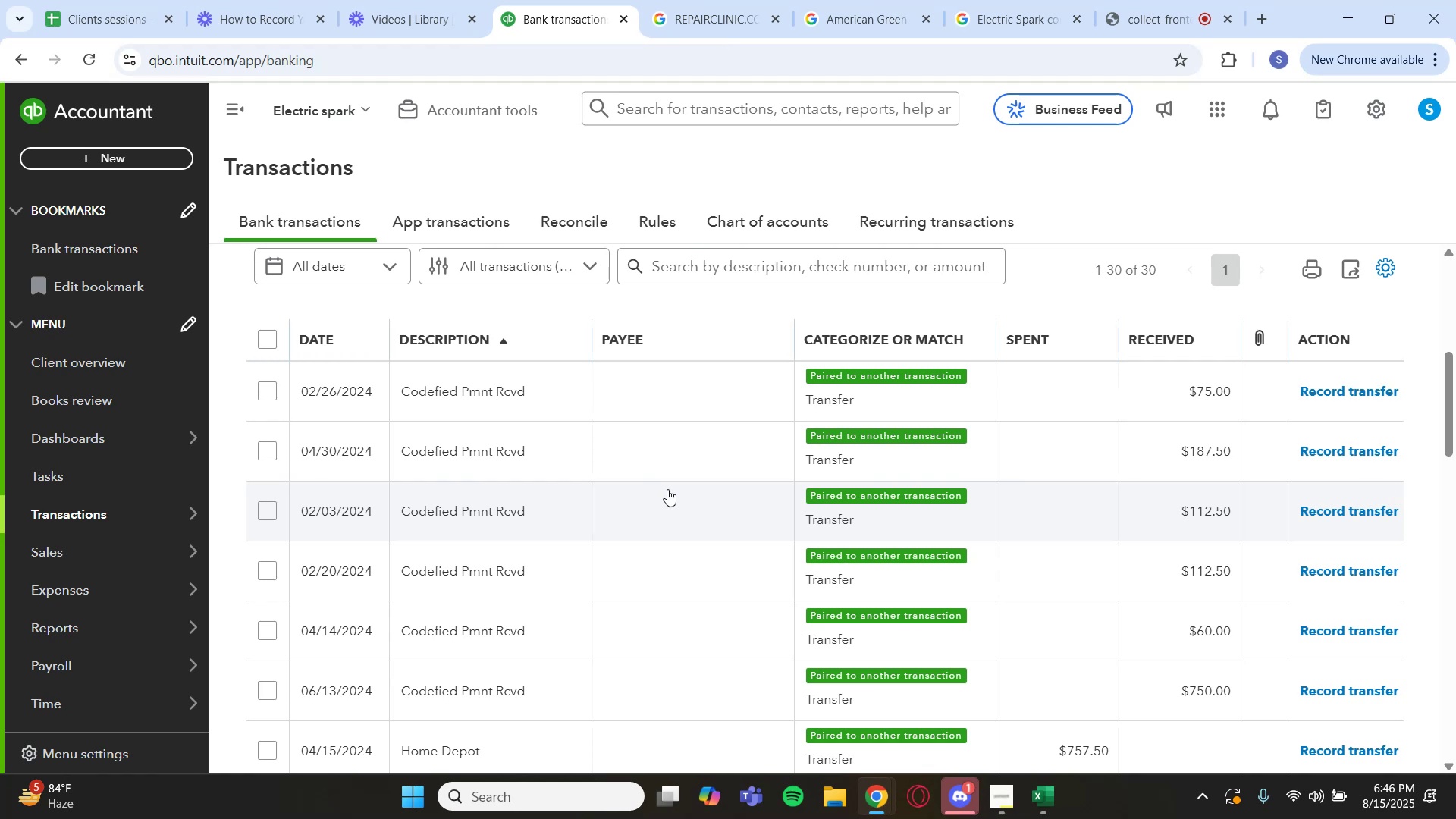 
wait(53.07)
 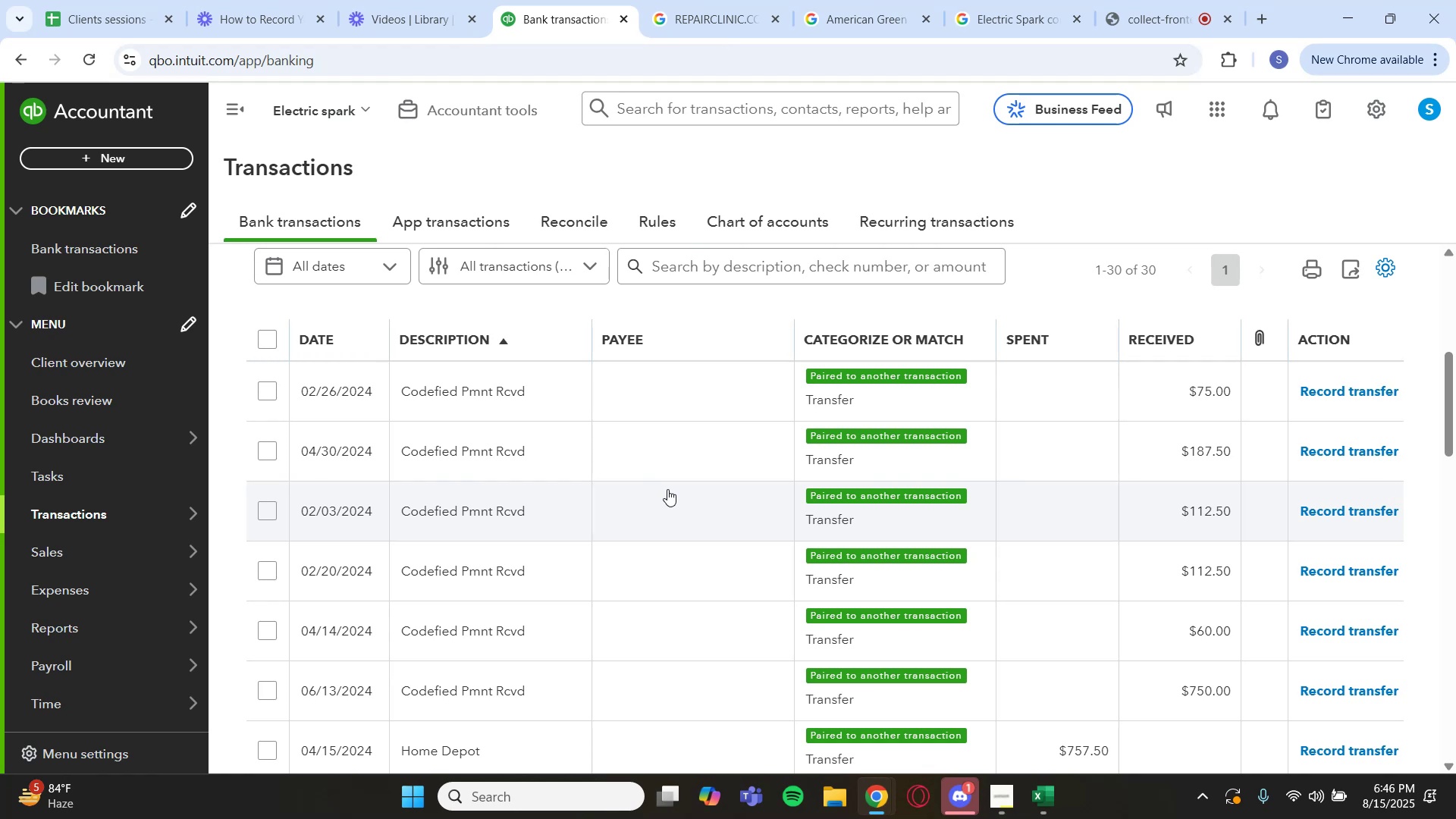 
key(Backquote)
 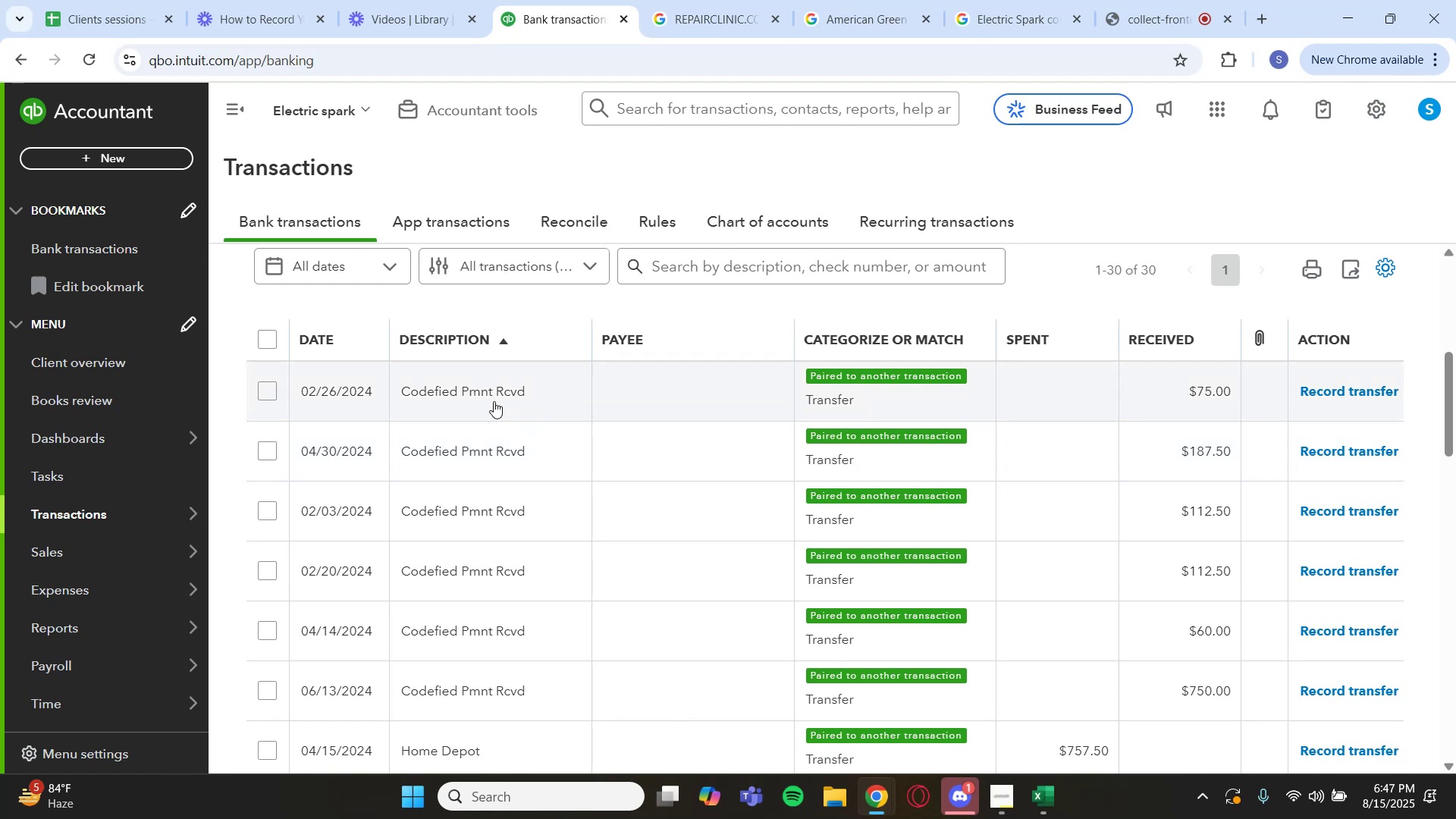 
wait(8.0)
 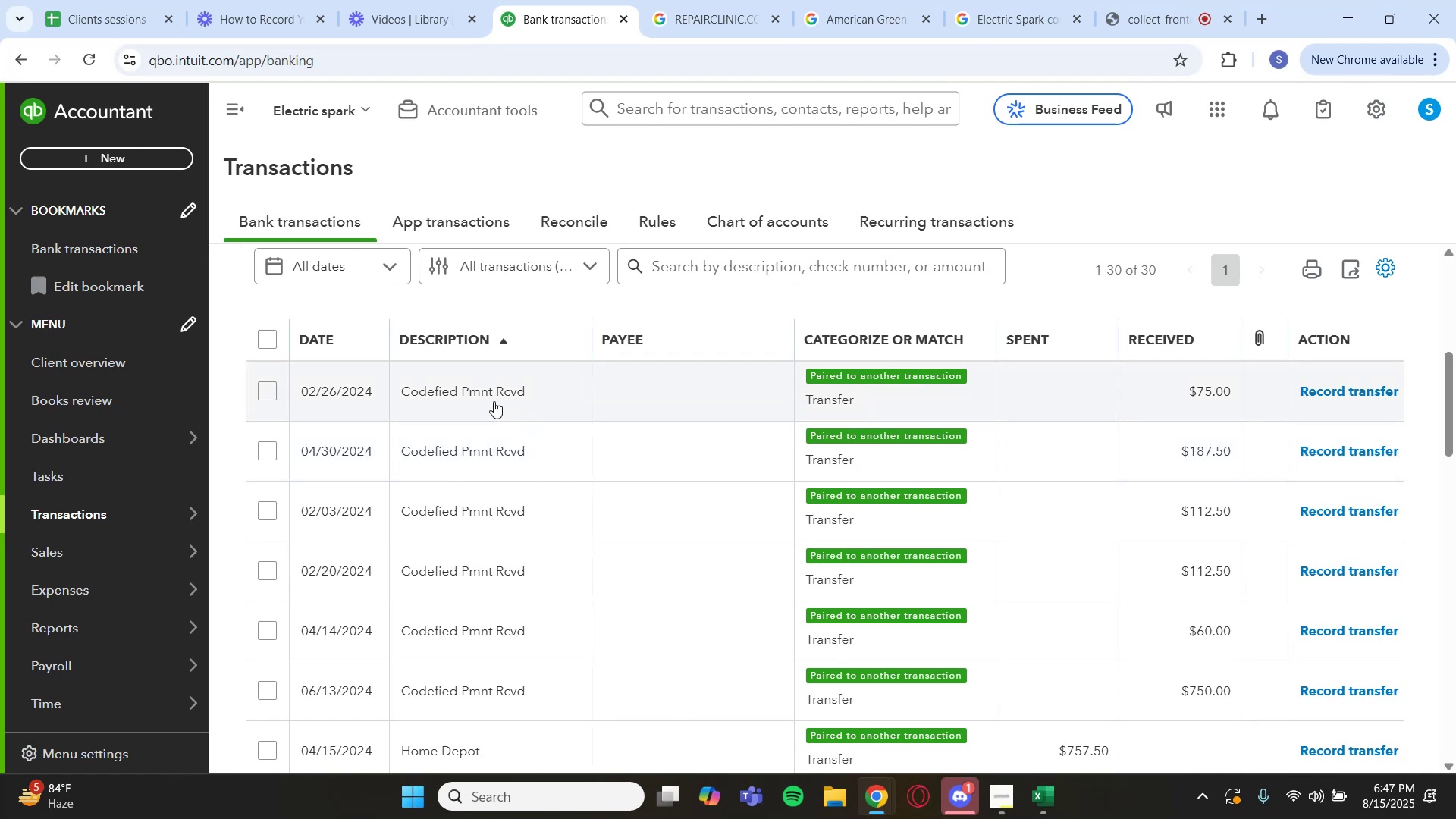 
scroll: coordinate [554, 420], scroll_direction: down, amount: 19.0
 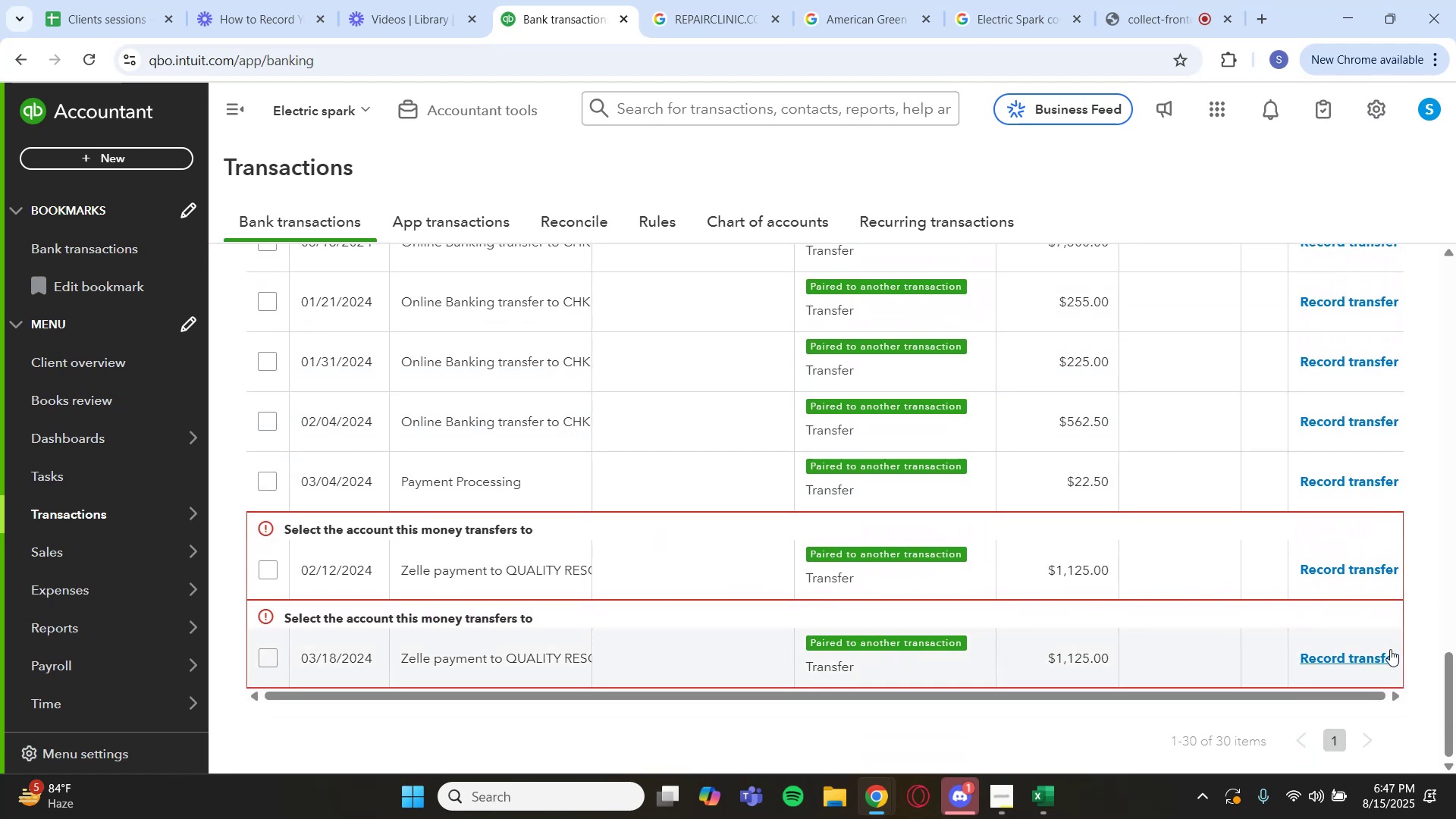 
left_click([1424, 621])
 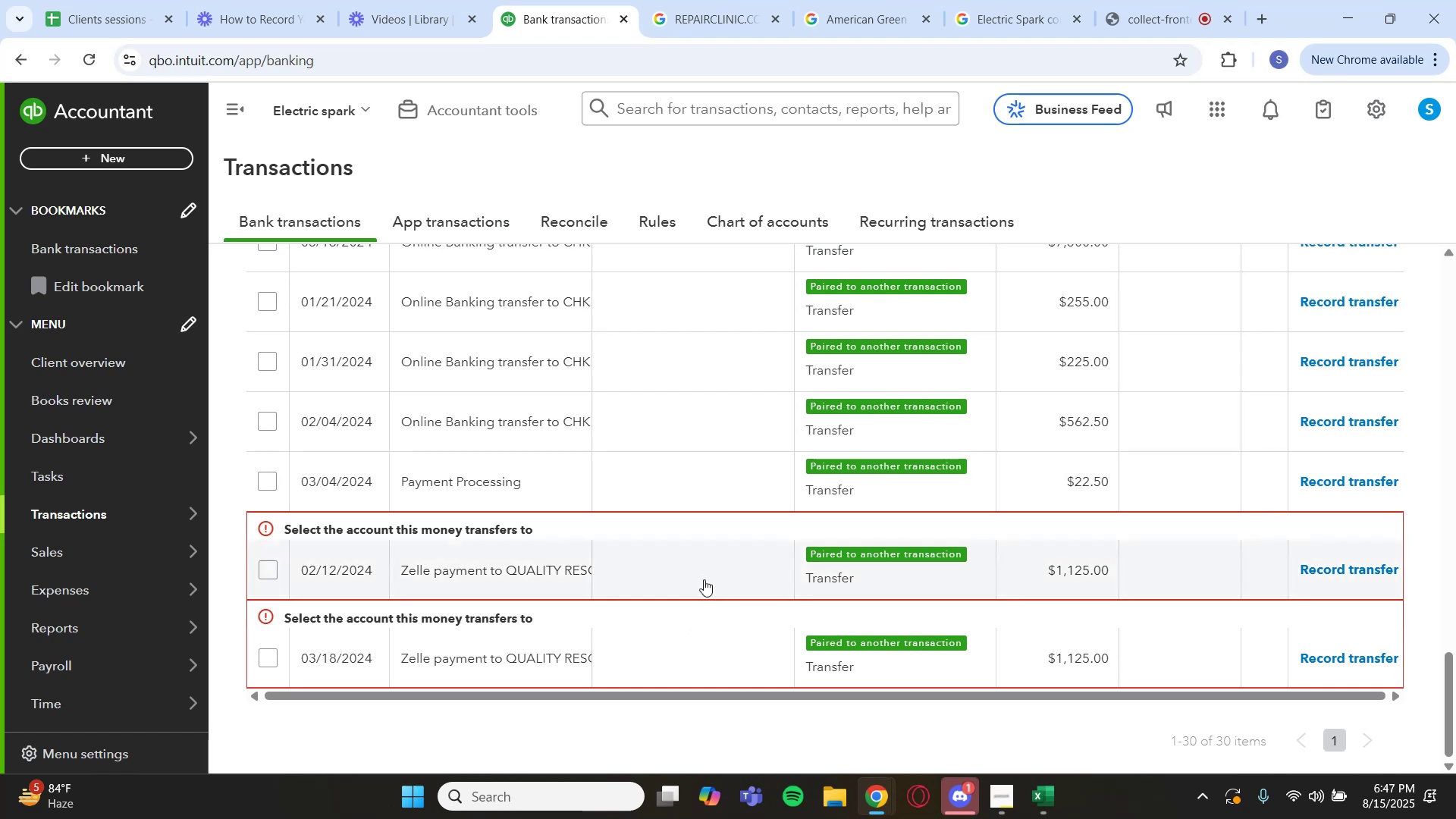 
scroll: coordinate [666, 568], scroll_direction: up, amount: 18.0
 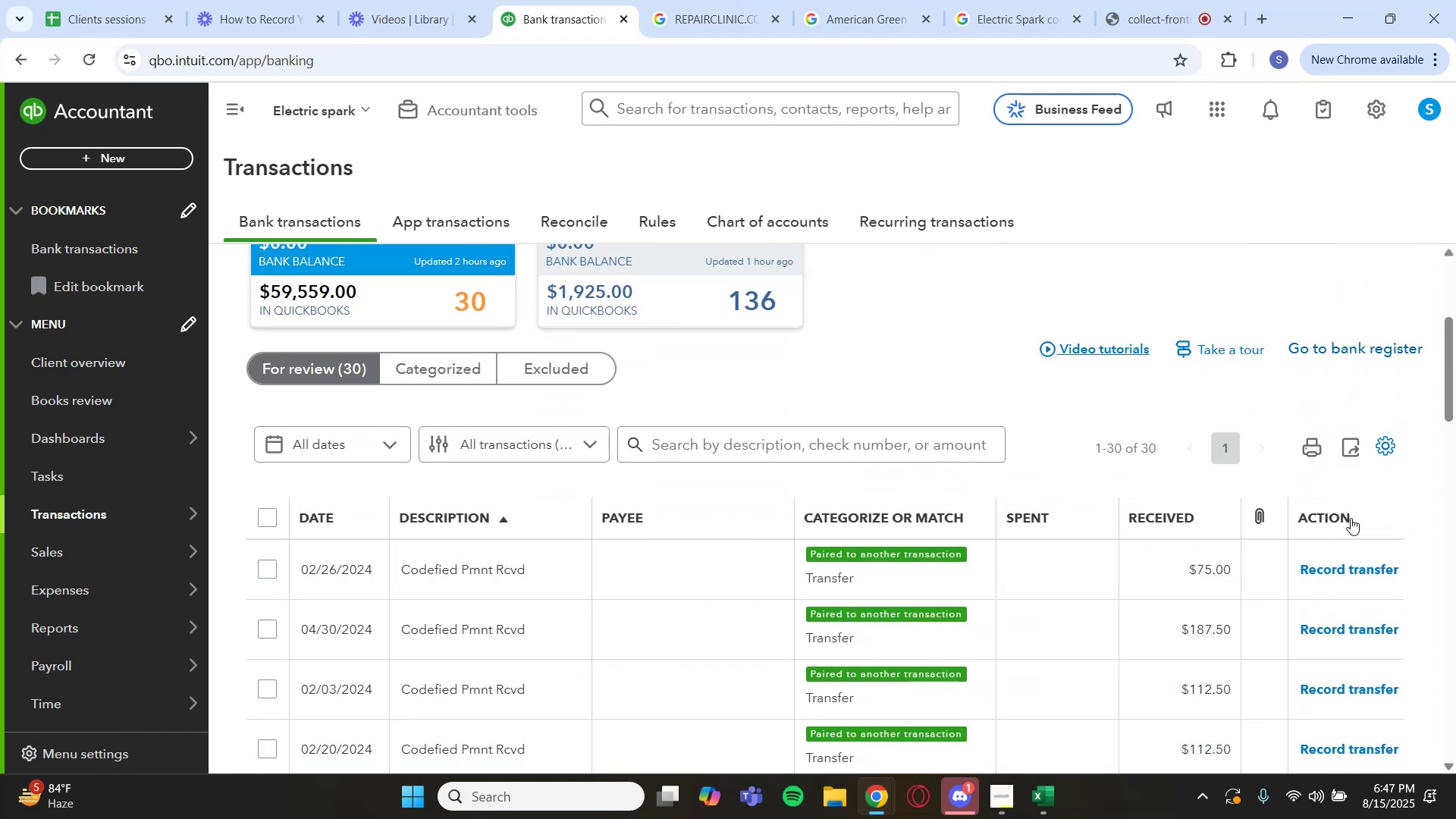 
wait(6.3)
 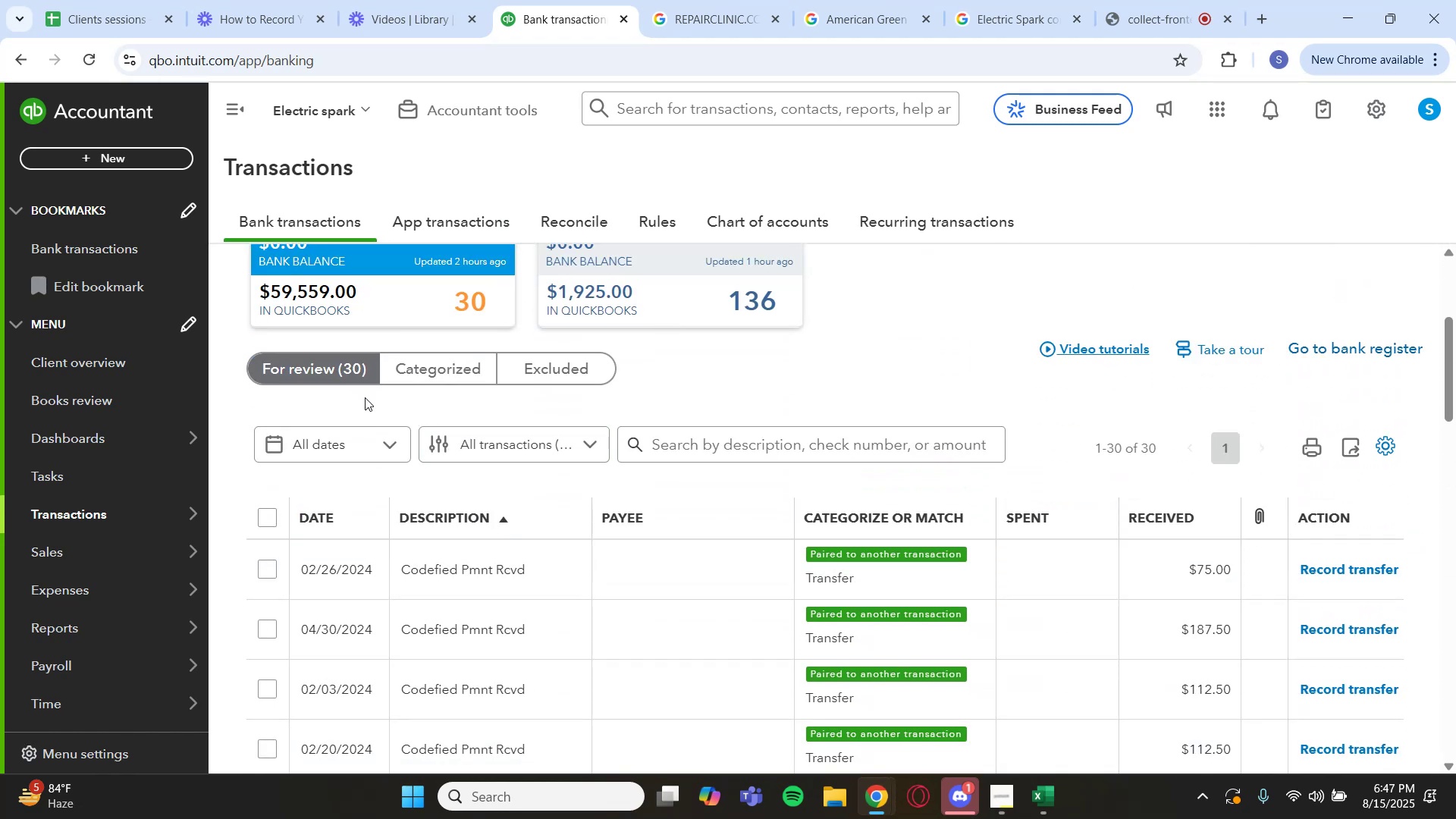 
left_click([1357, 572])
 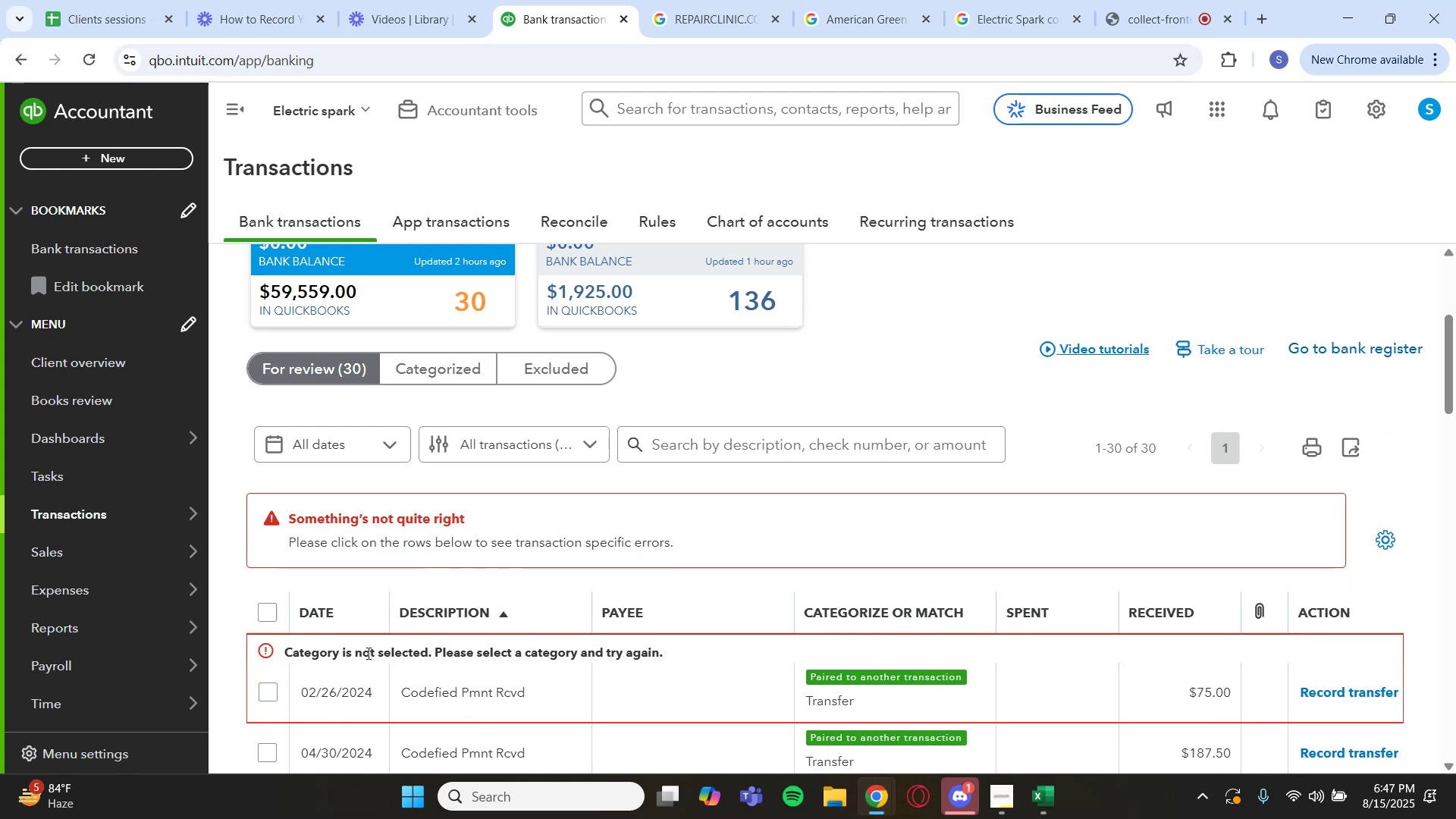 
scroll: coordinate [273, 664], scroll_direction: down, amount: 2.0
 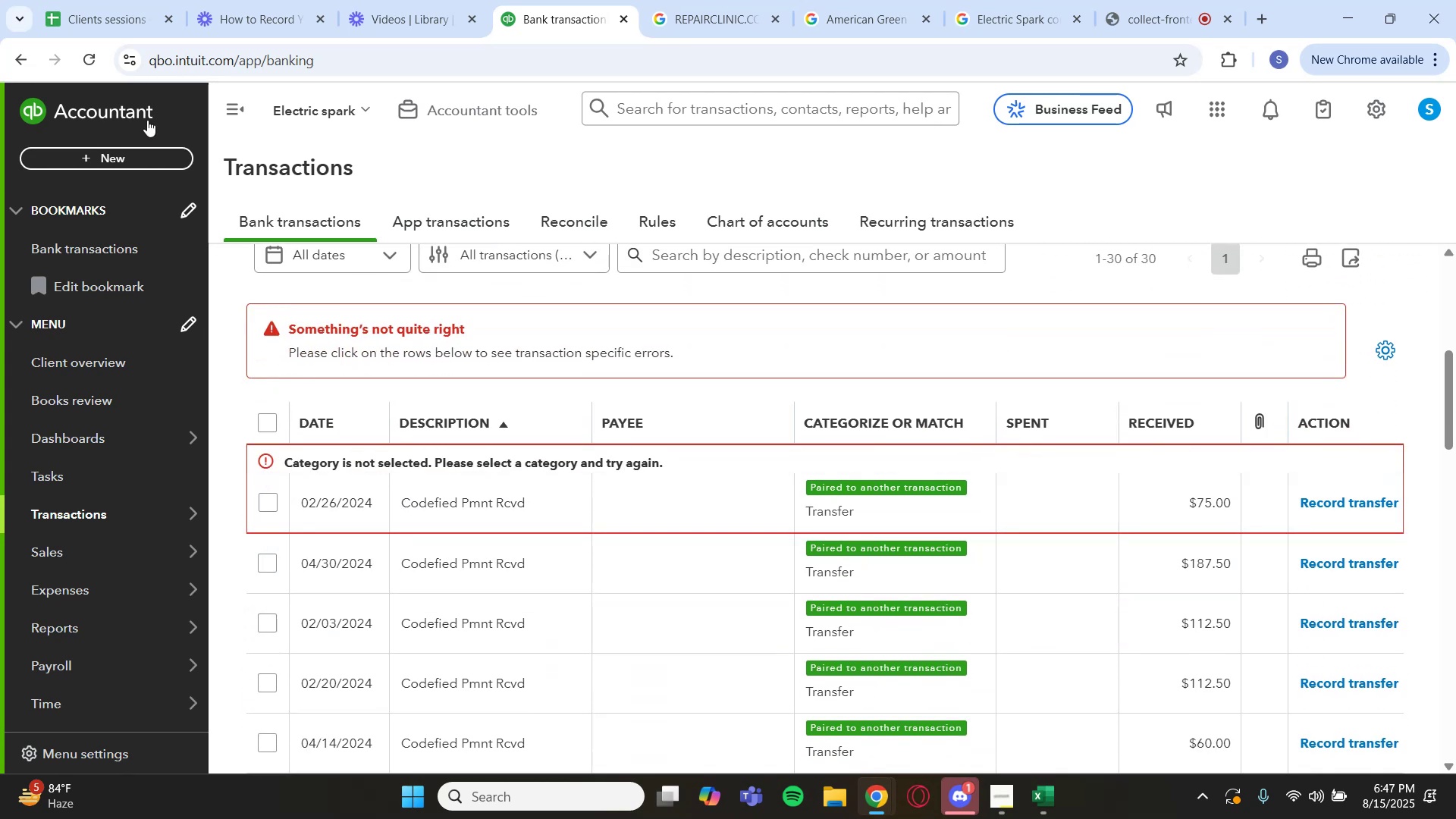 
left_click([96, 64])
 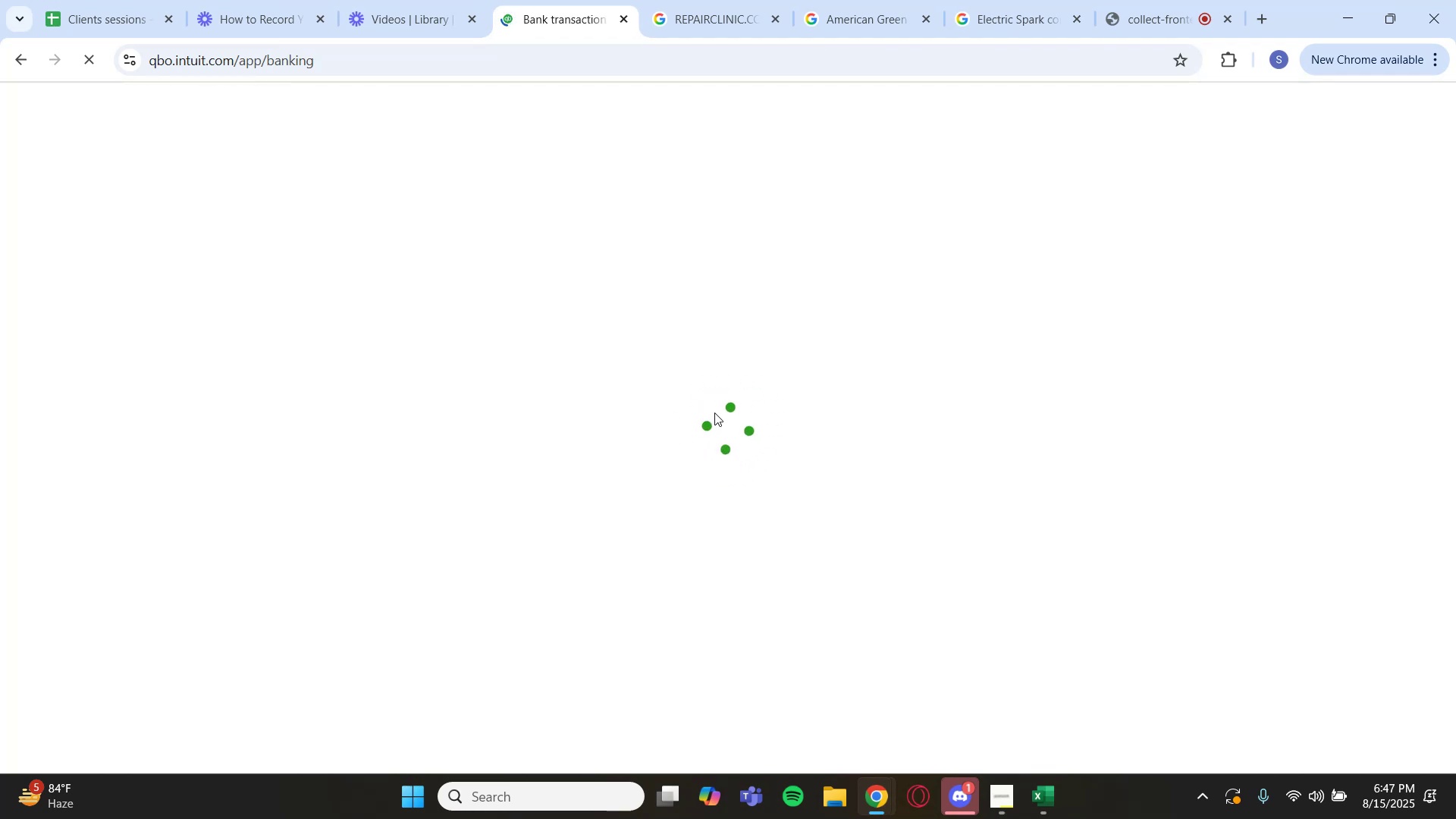 
wait(7.58)
 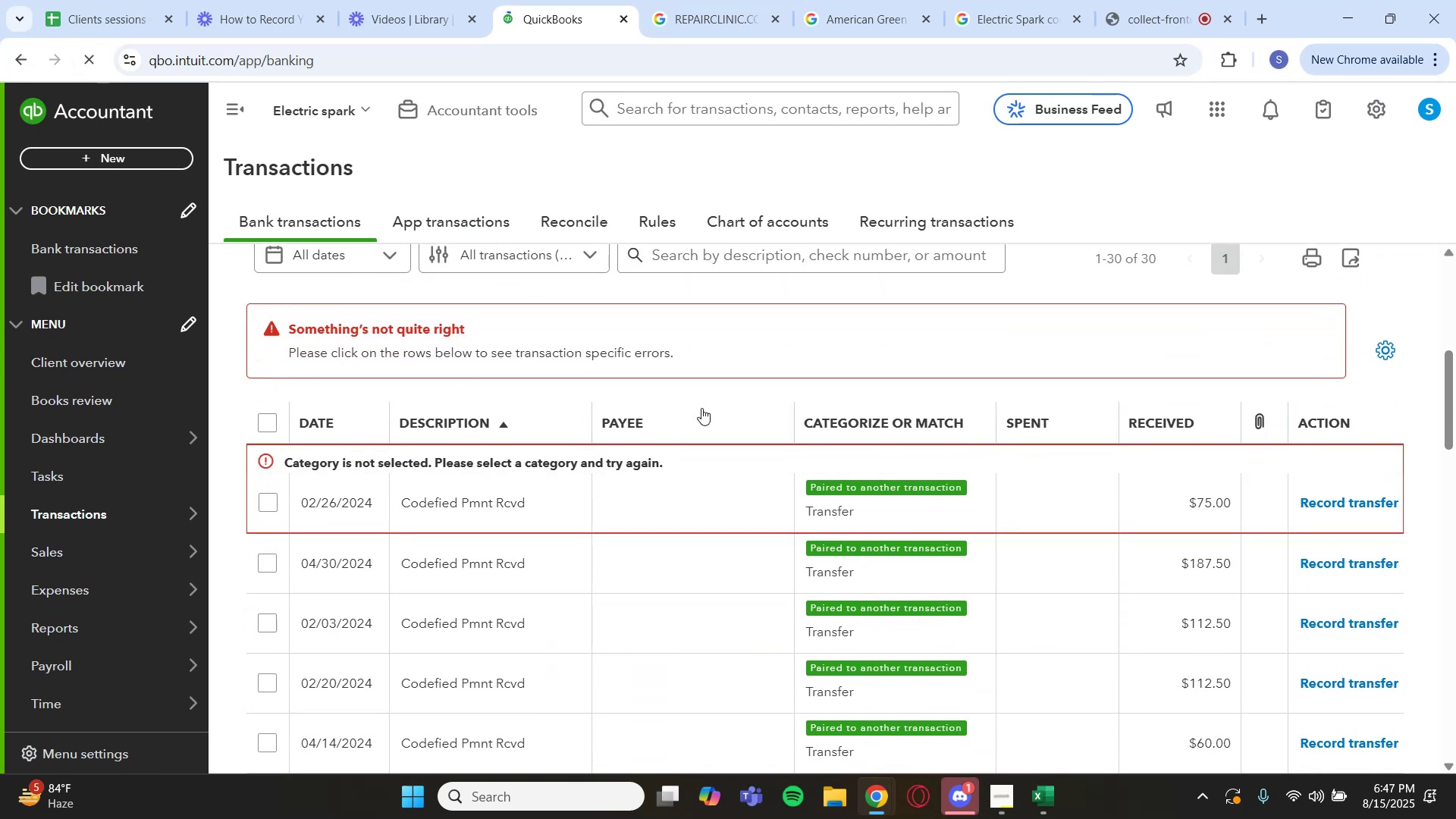 
mouse_move([725, 429])
 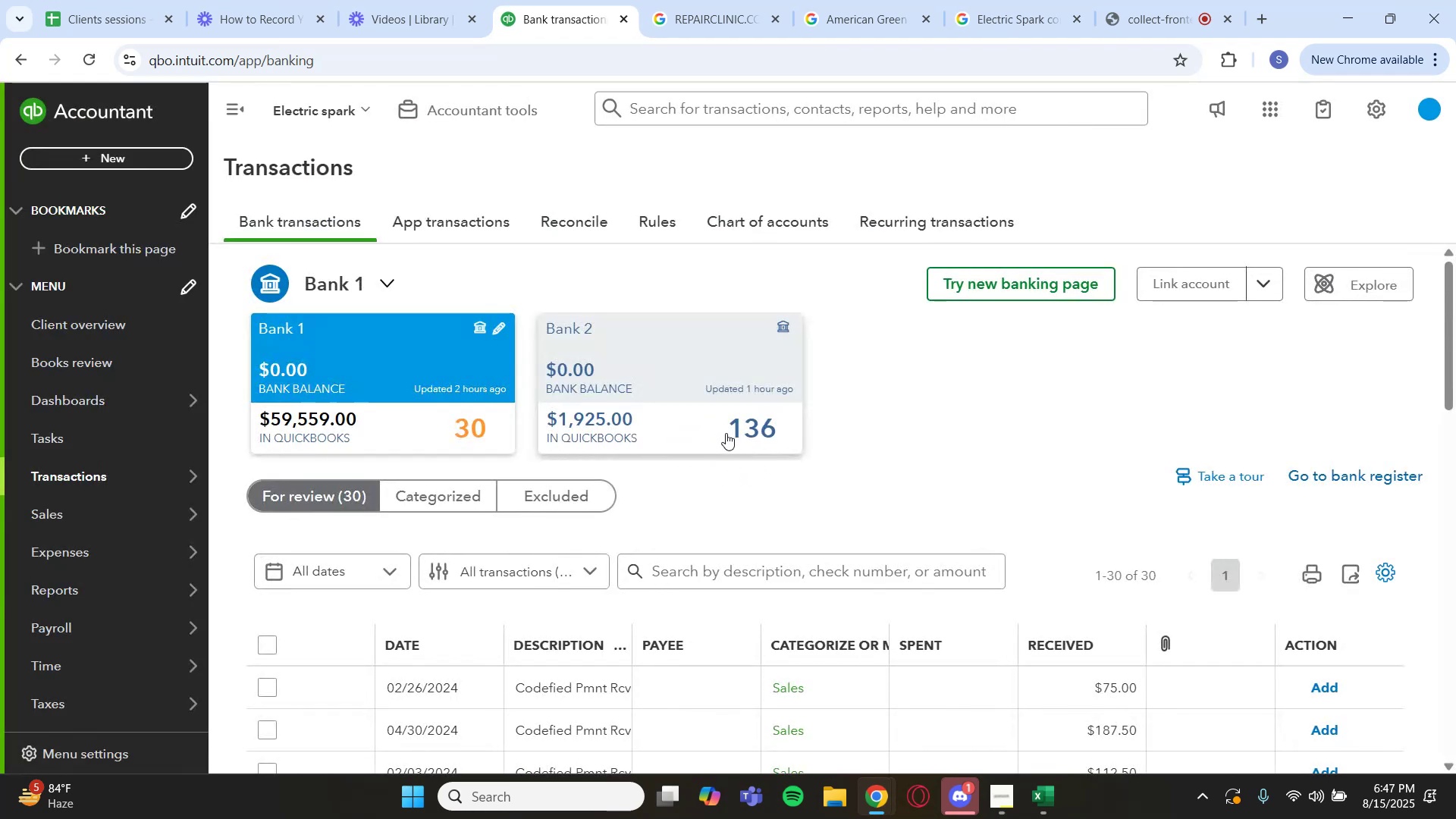 
scroll: coordinate [761, 485], scroll_direction: down, amount: 4.0
 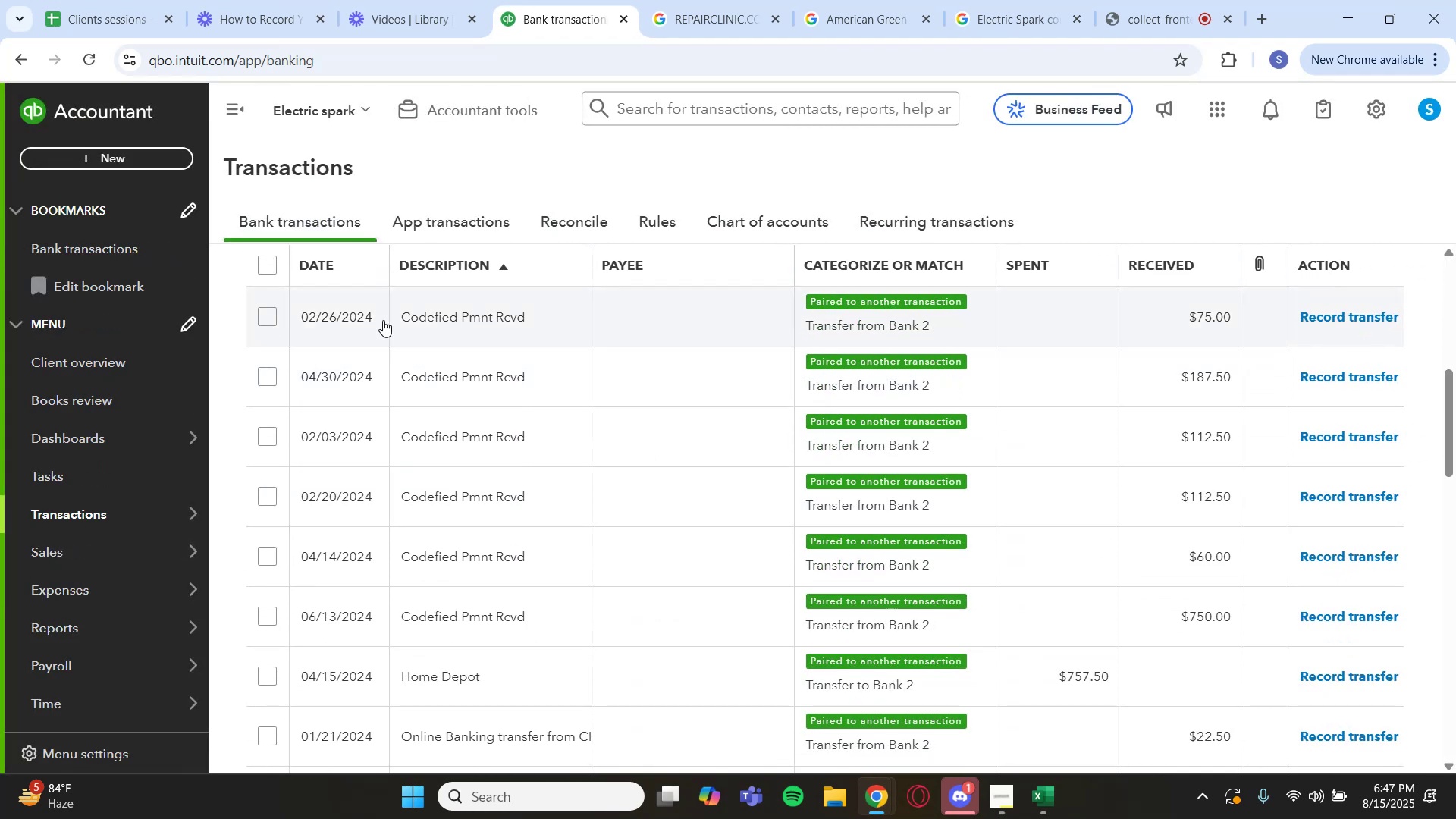 
left_click([267, 262])
 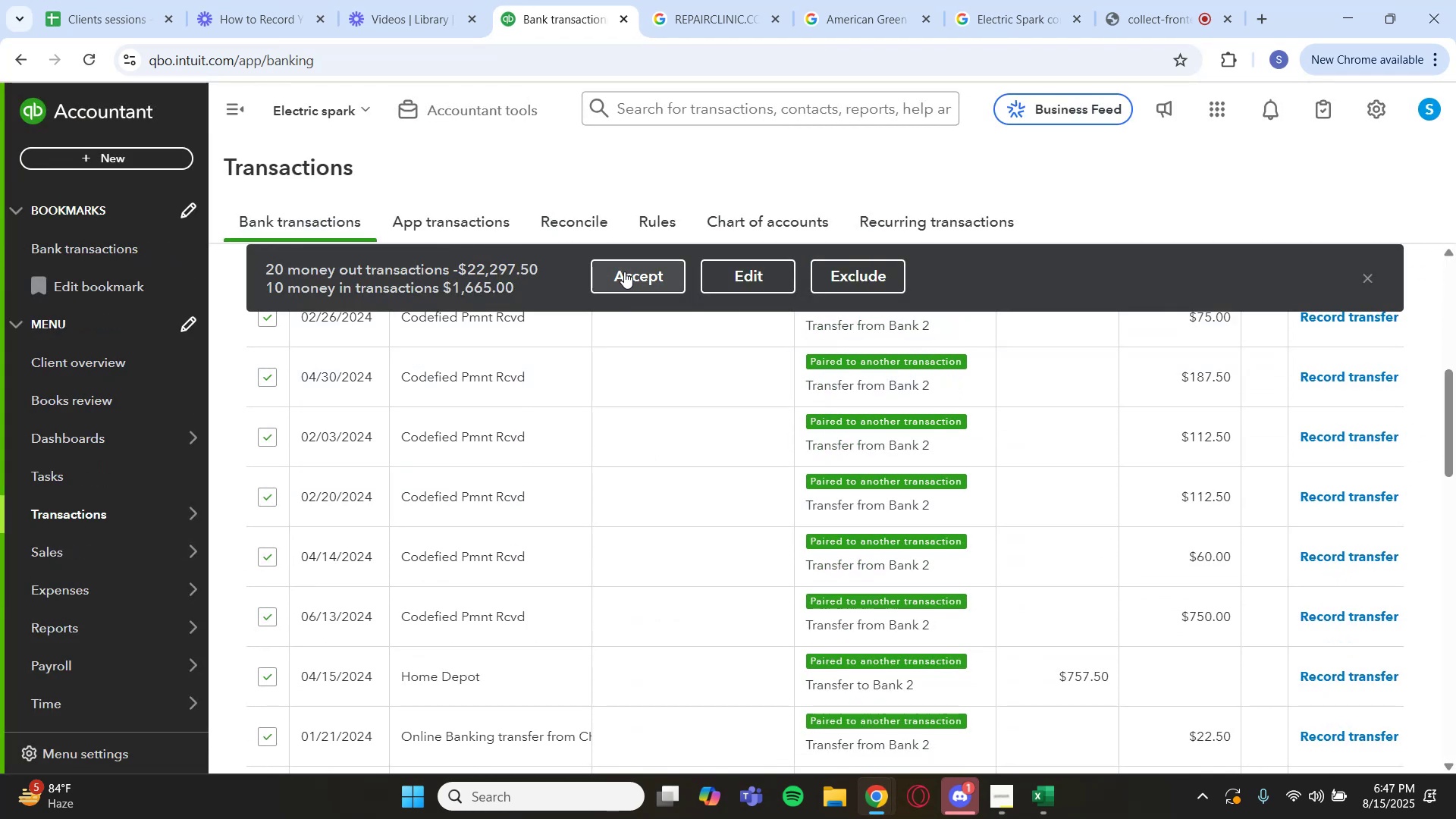 